 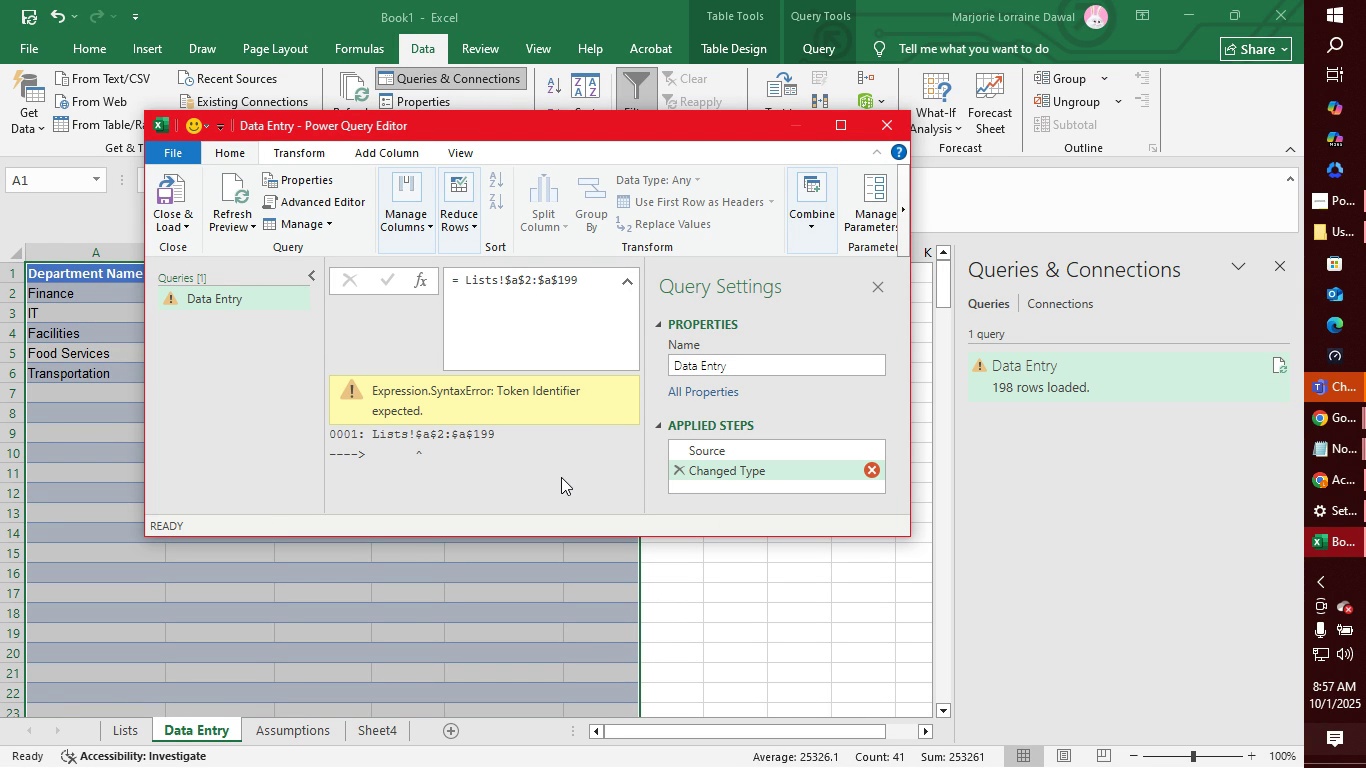 
left_click([464, 279])
 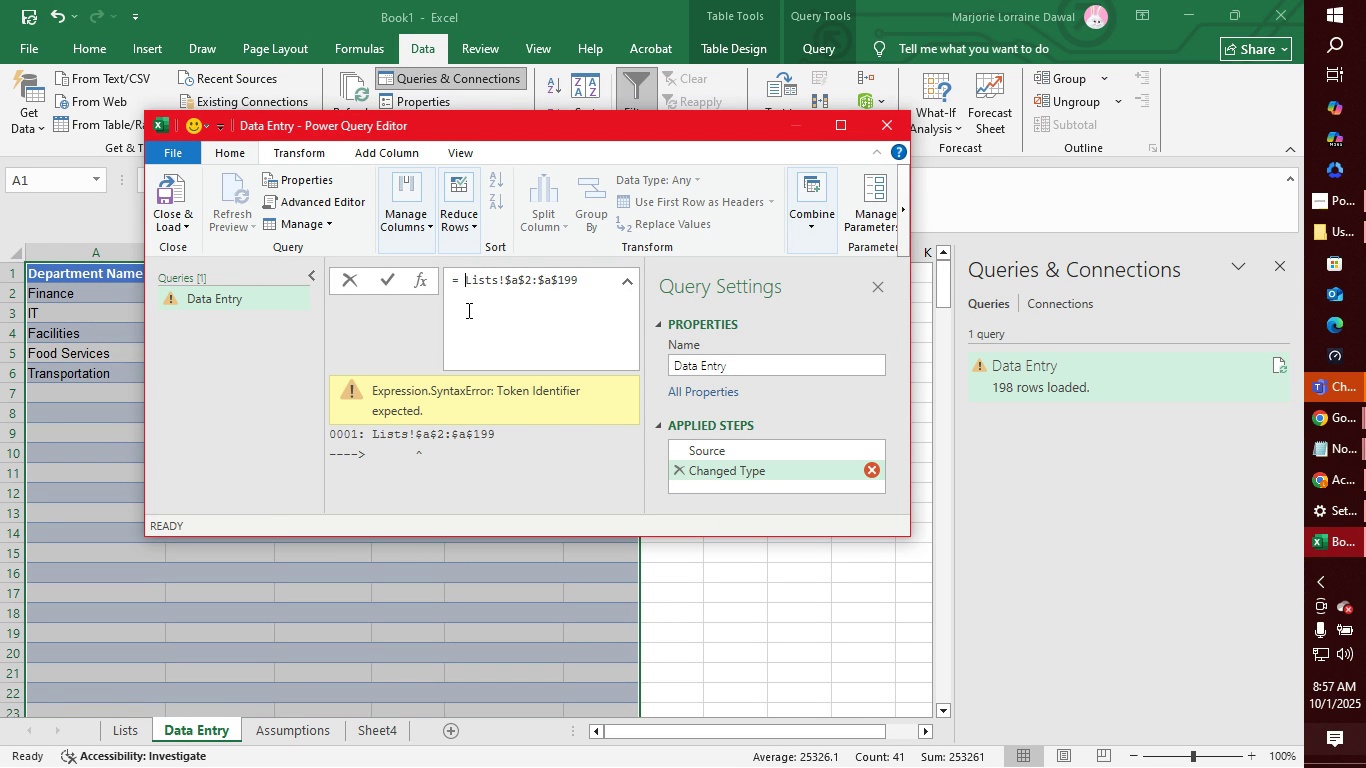 
key(Backspace)
 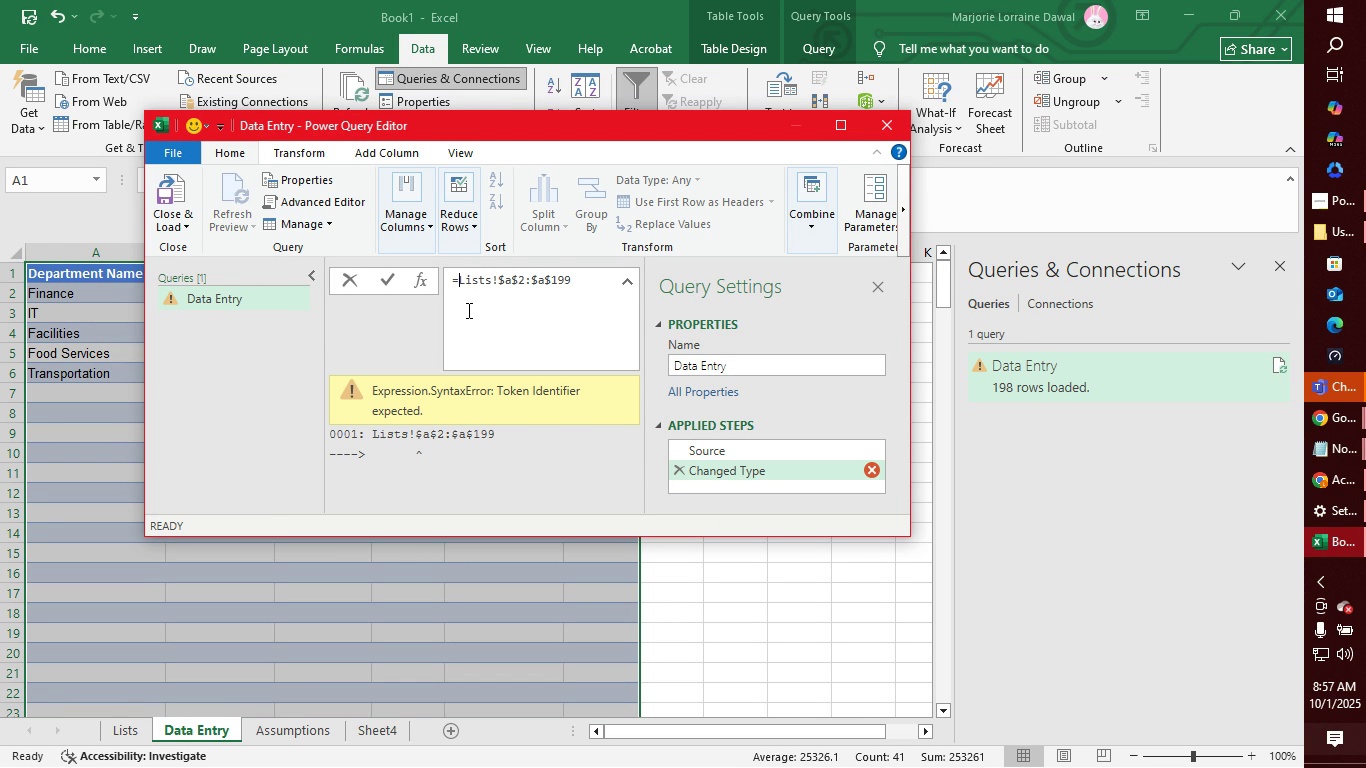 
key(Enter)
 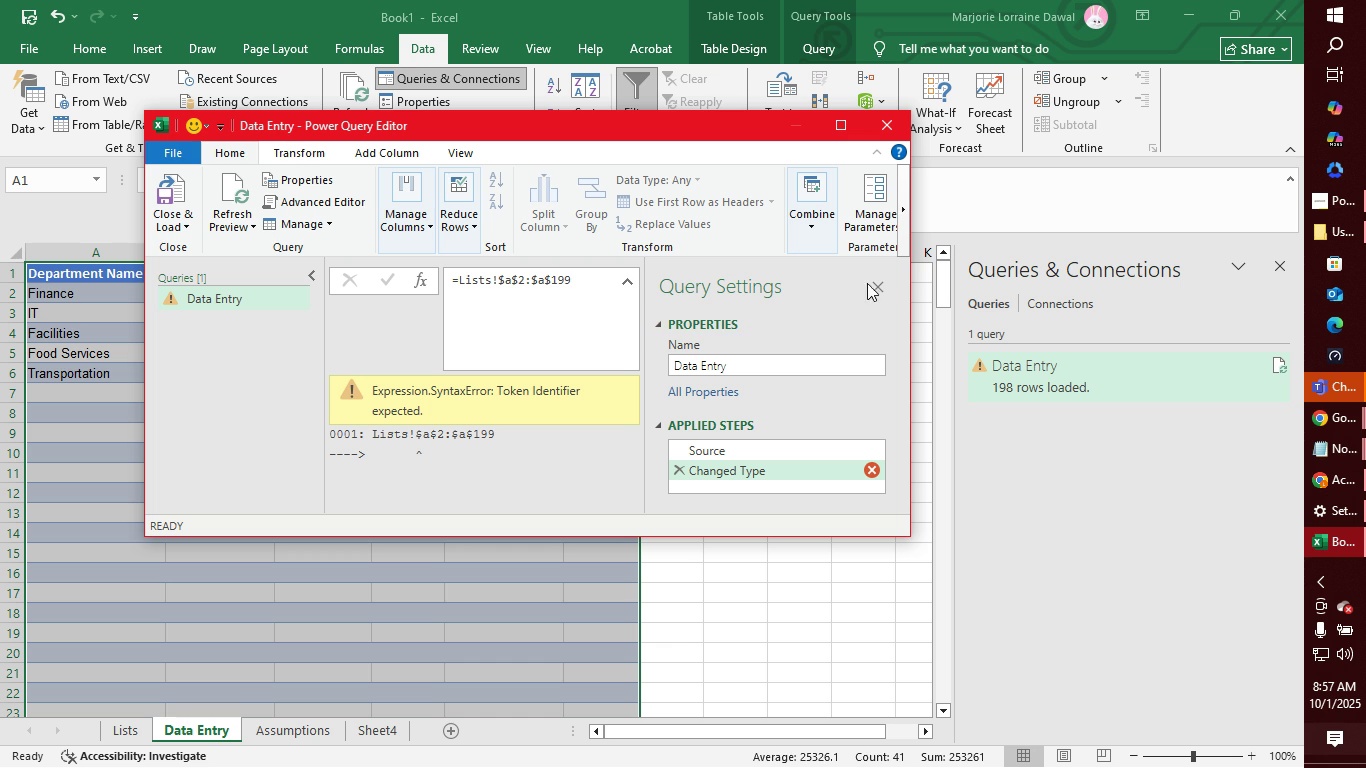 
left_click([886, 289])
 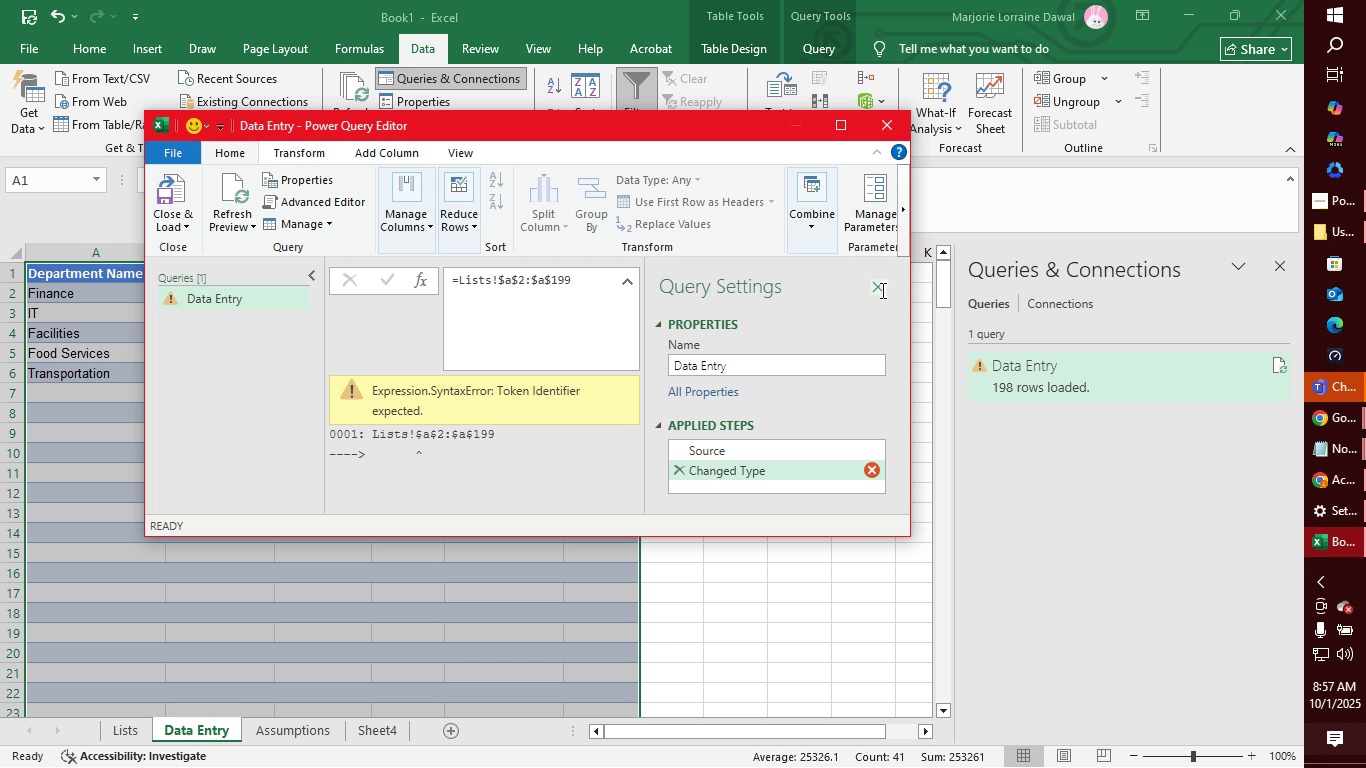 
left_click([881, 290])
 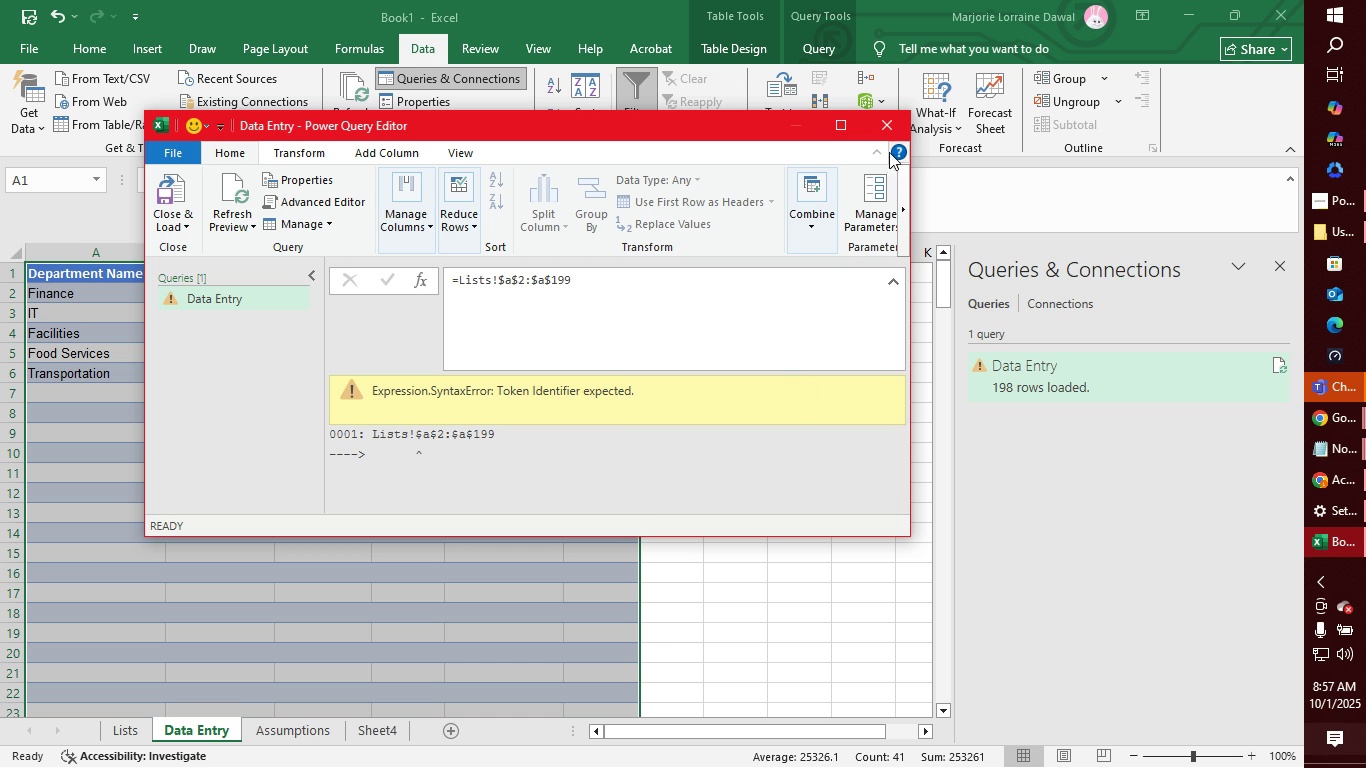 
left_click([892, 124])
 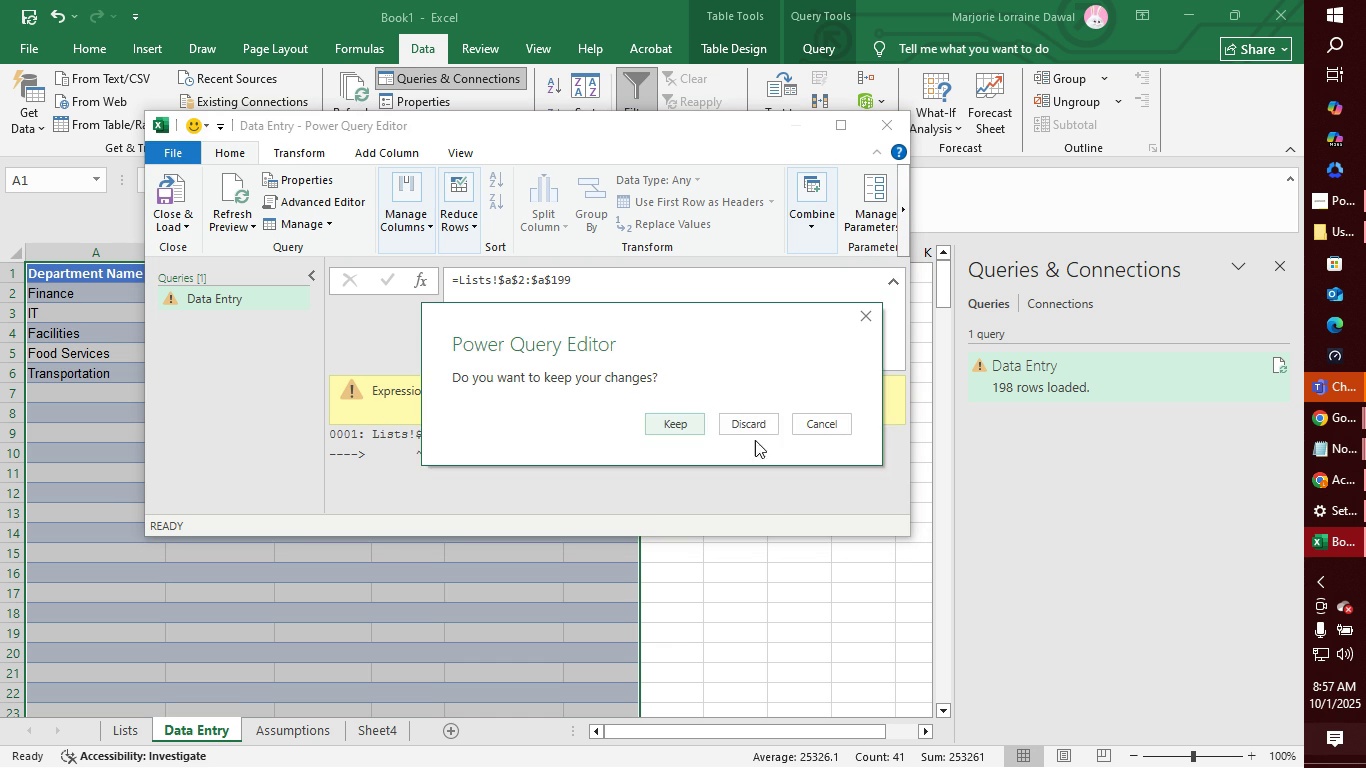 
left_click([755, 422])
 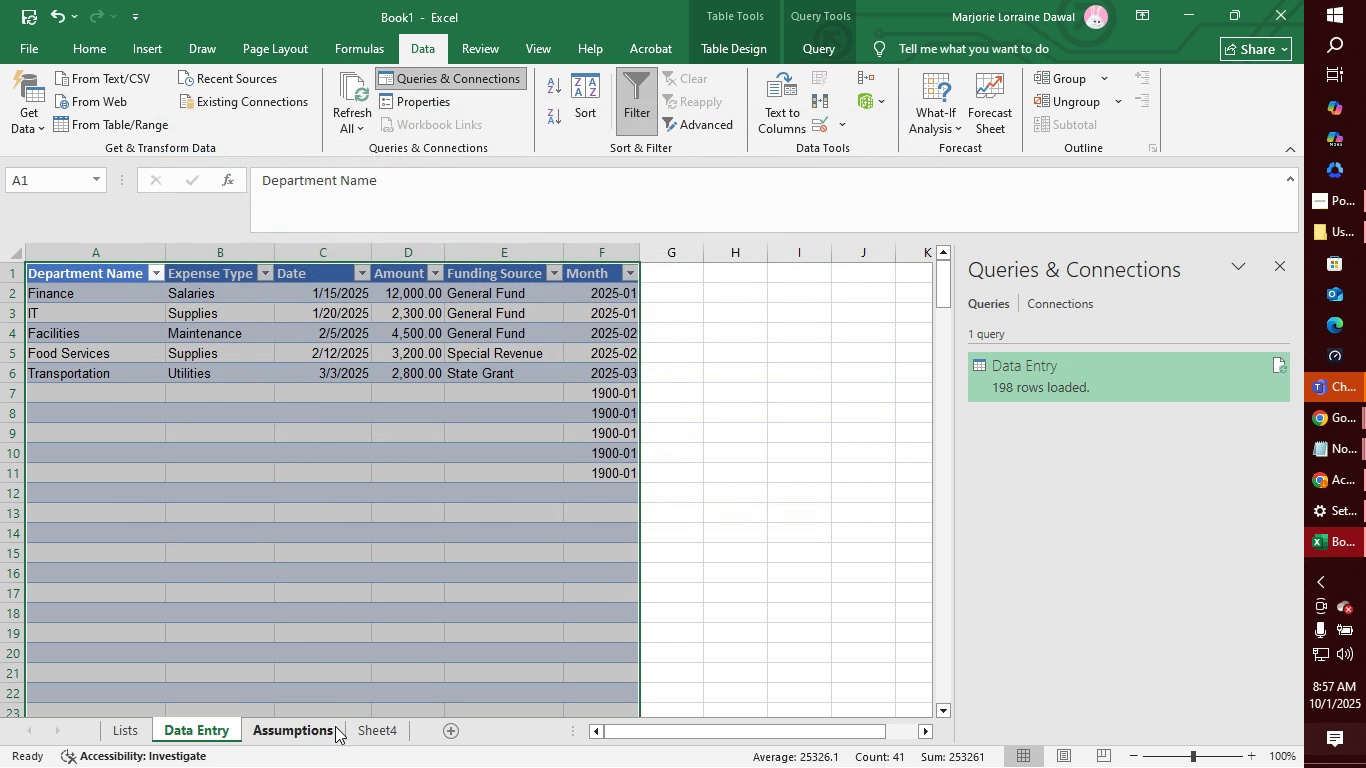 
left_click([189, 732])
 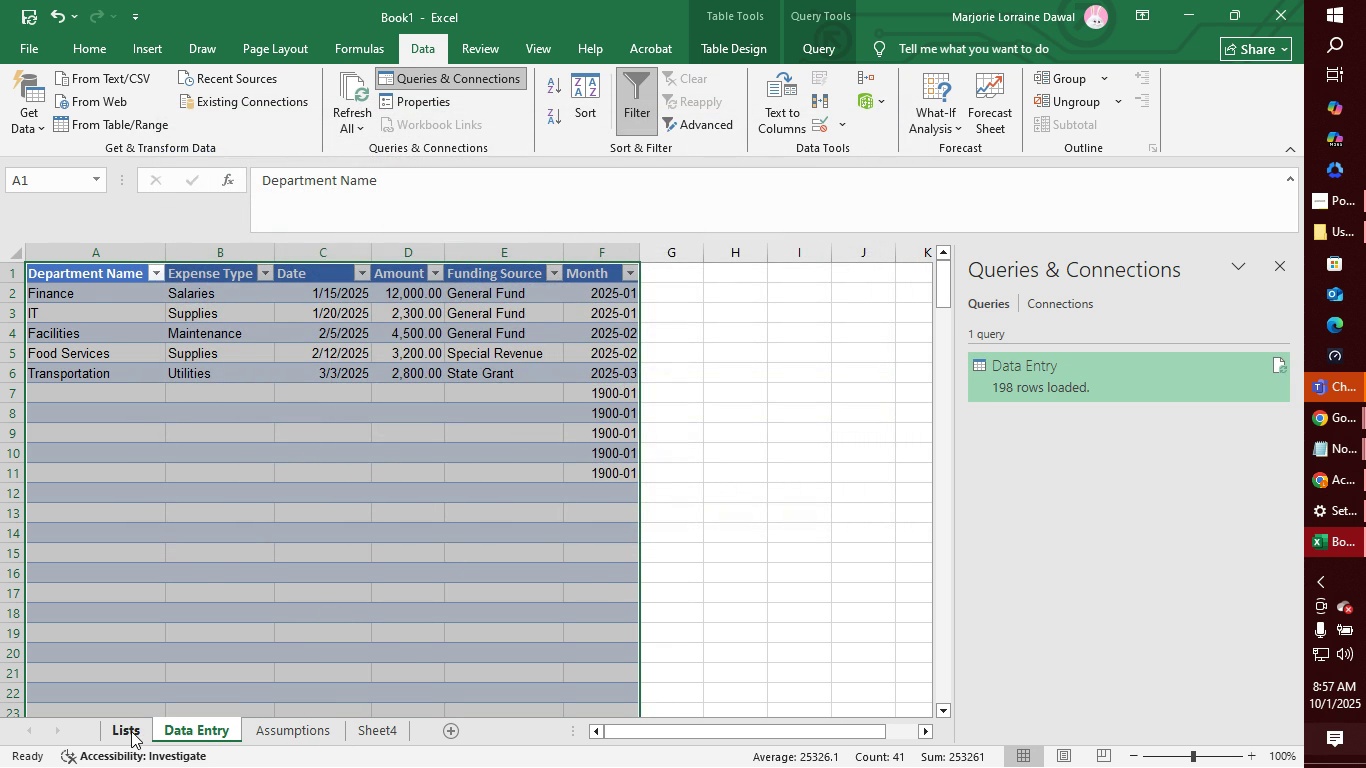 
left_click([131, 731])
 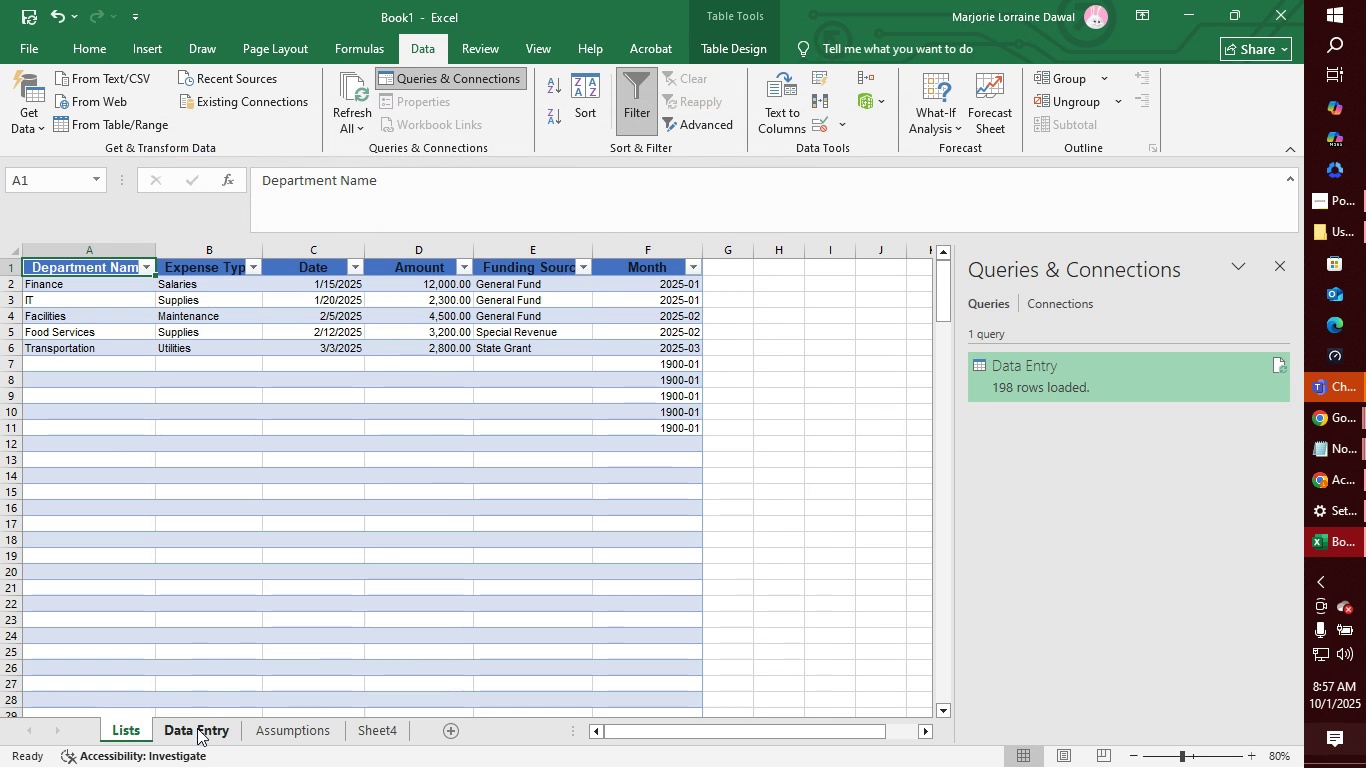 
left_click([197, 728])
 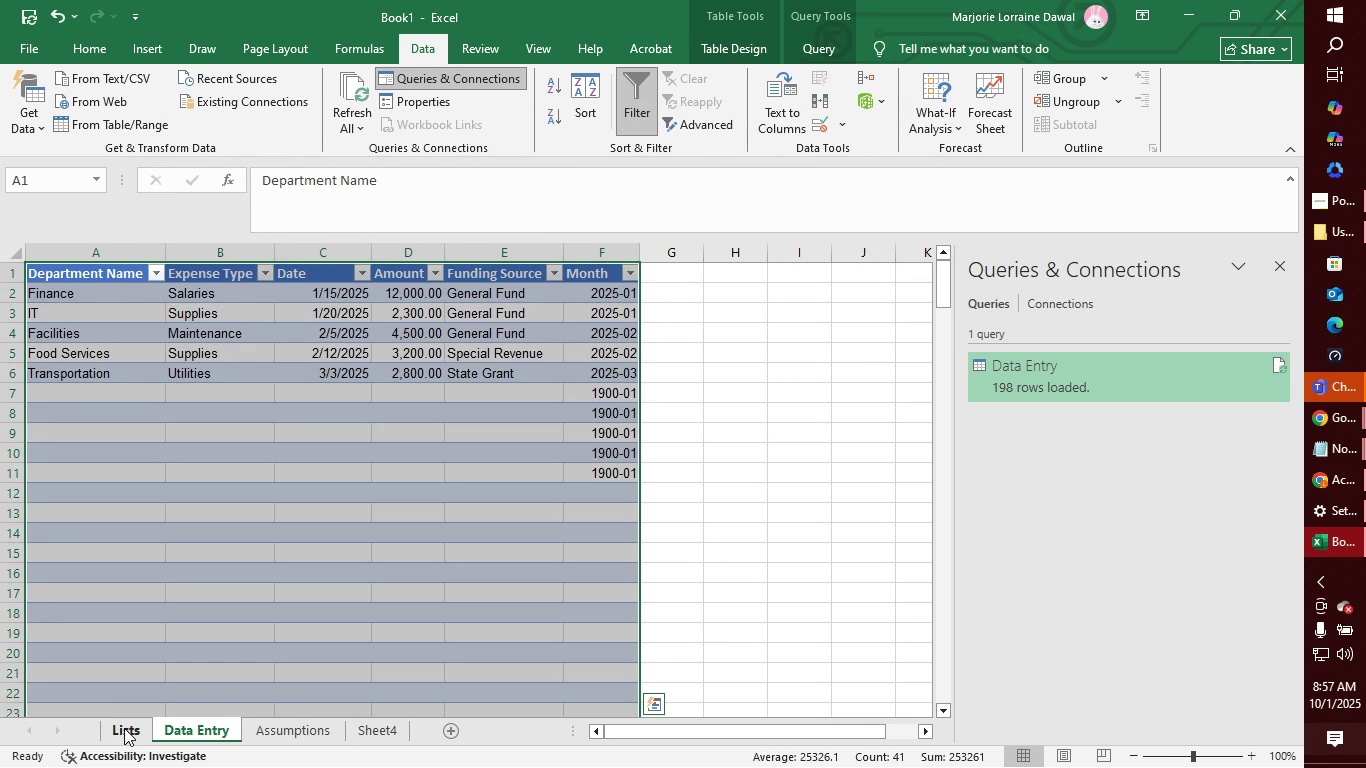 
left_click([124, 728])
 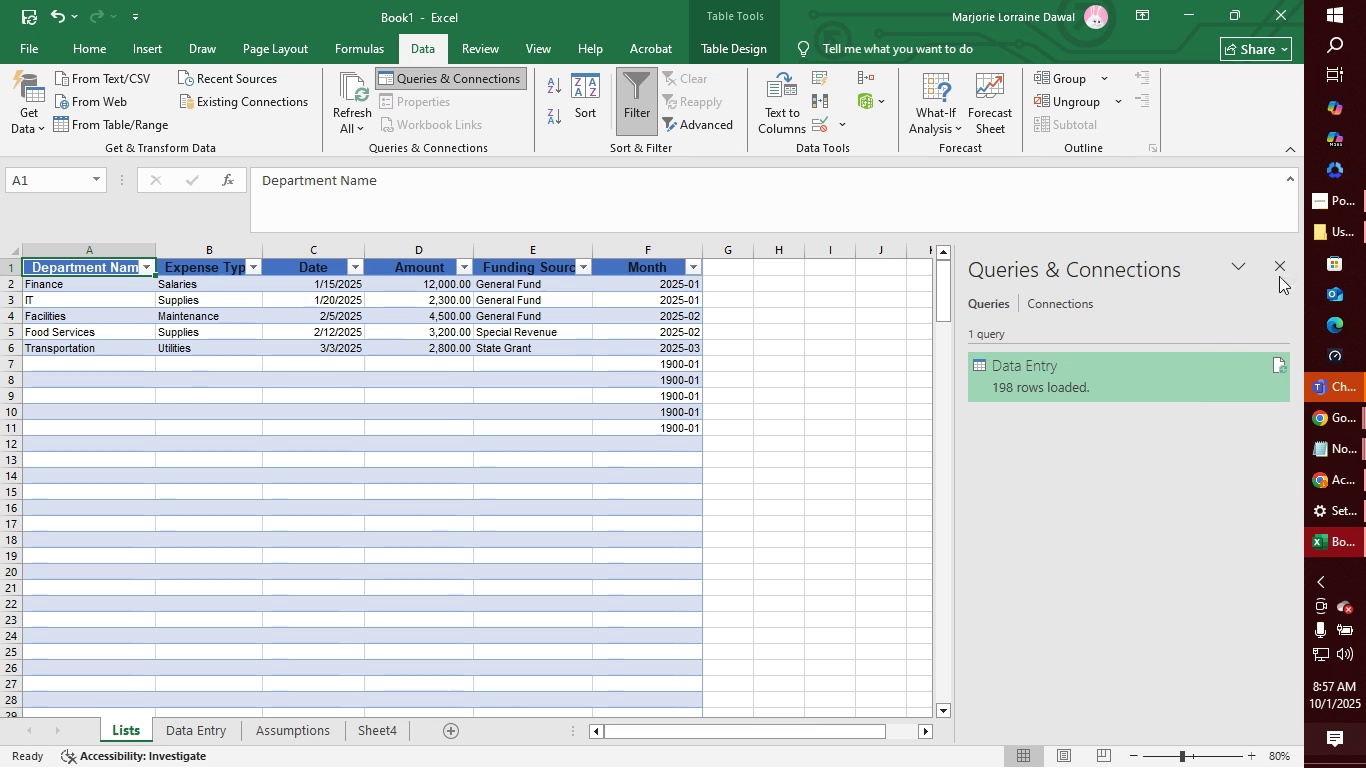 
left_click([1281, 267])
 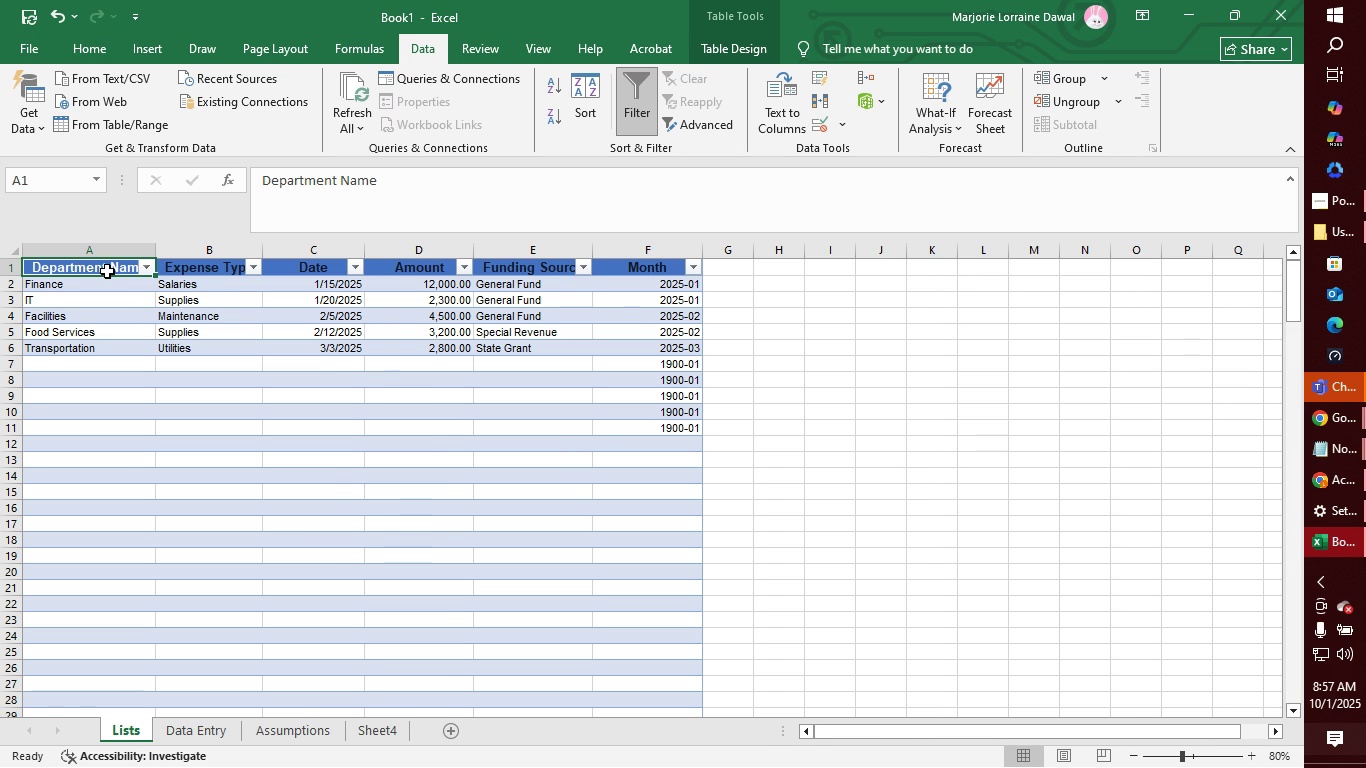 
wait(11.04)
 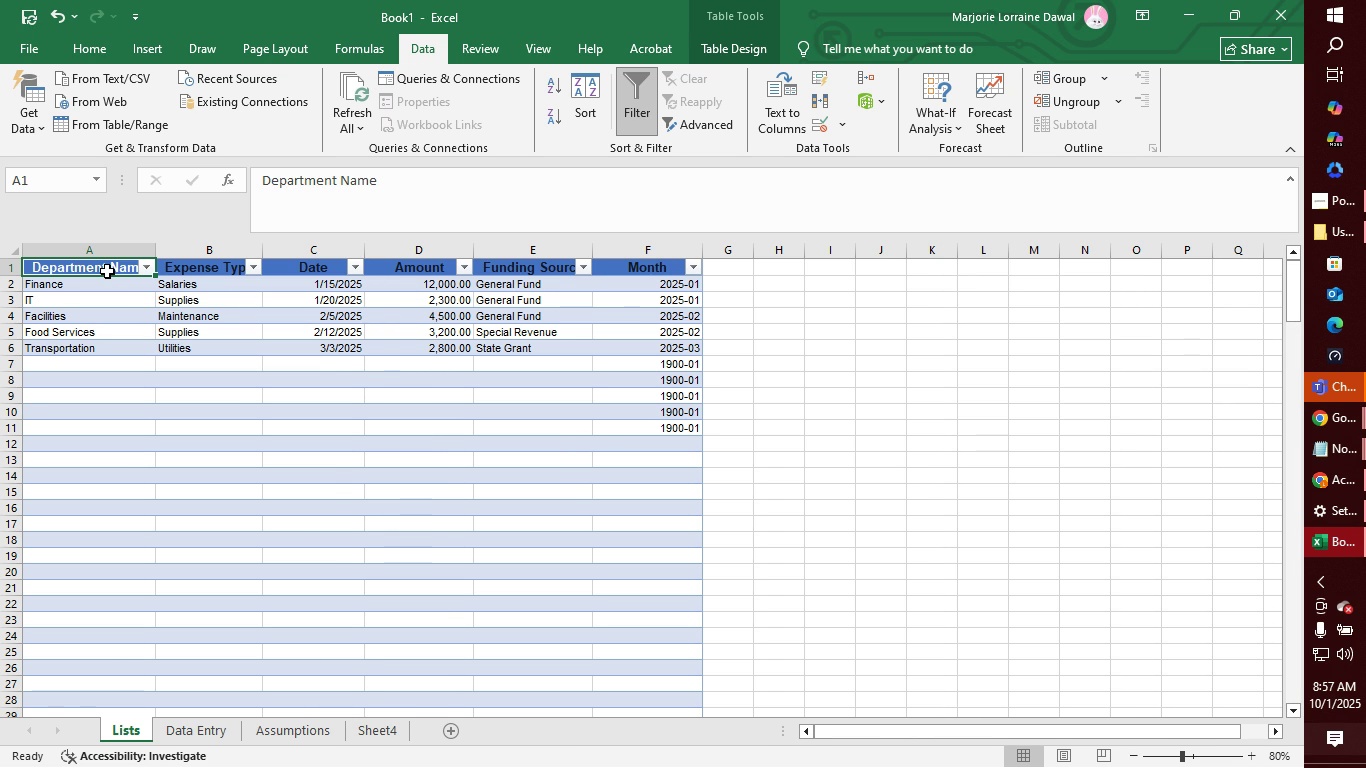 
left_click([221, 102])
 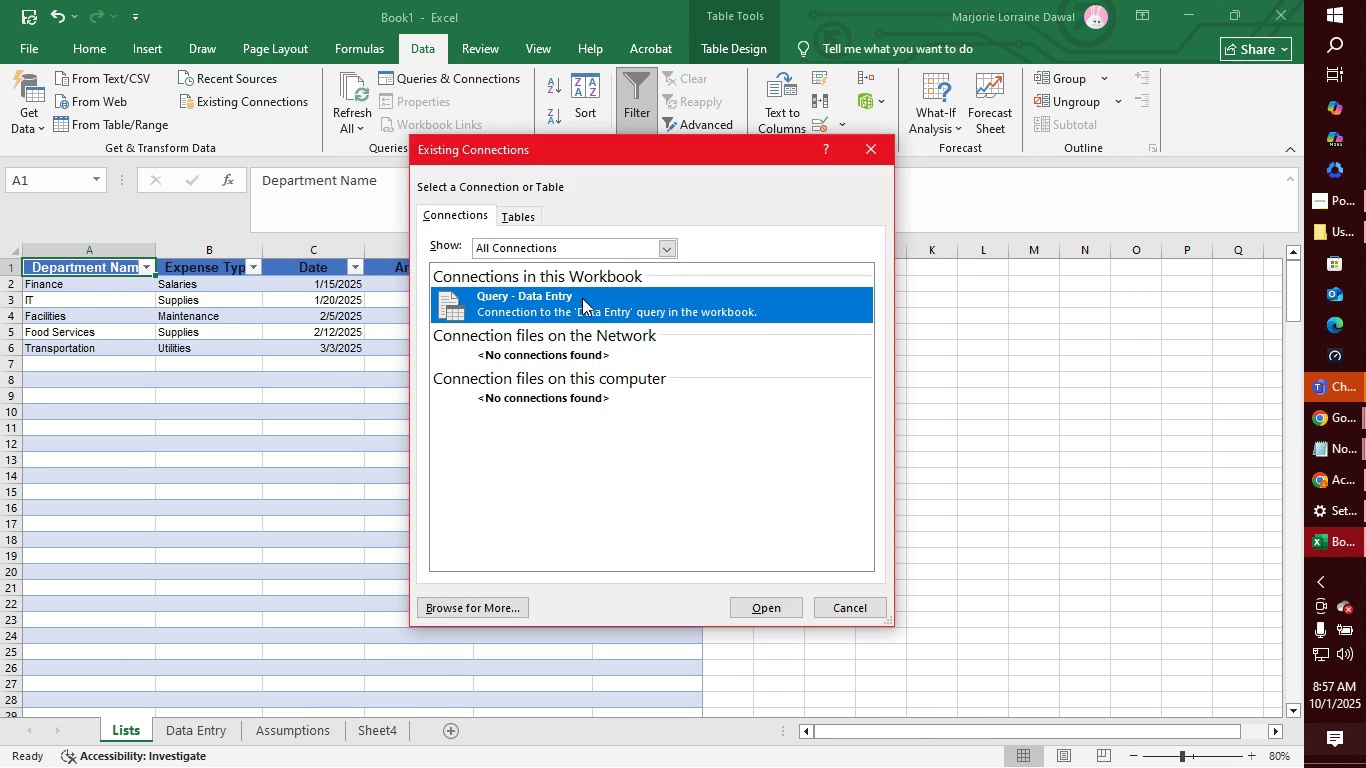 
double_click([582, 298])
 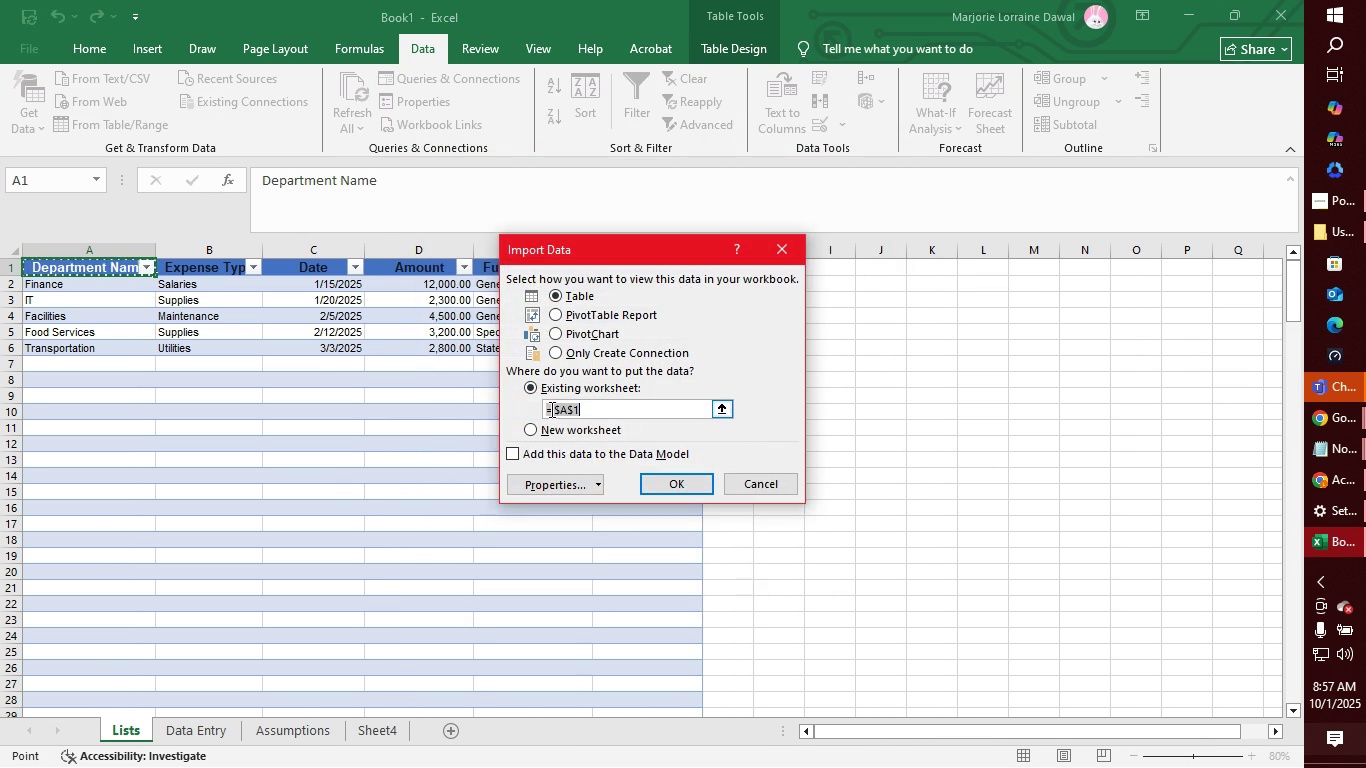 
left_click([549, 409])
 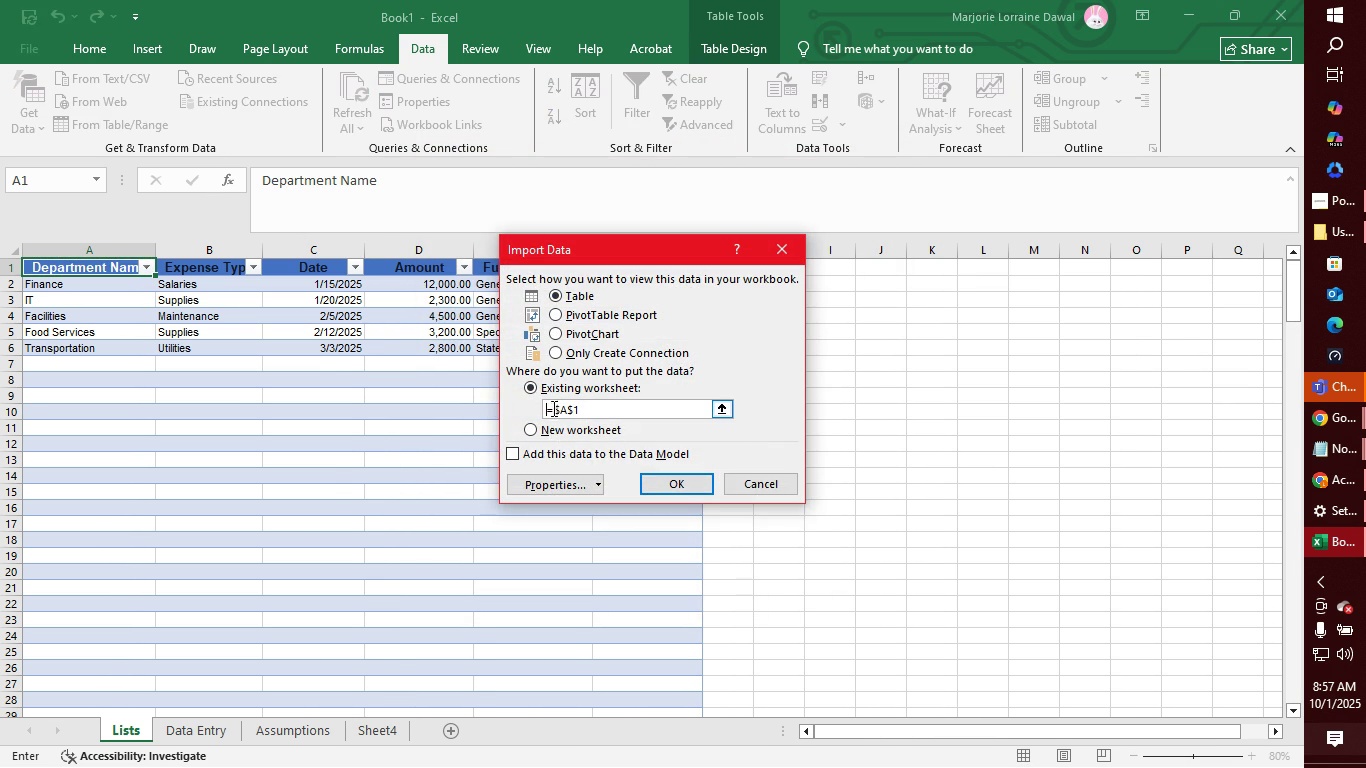 
left_click([551, 409])